 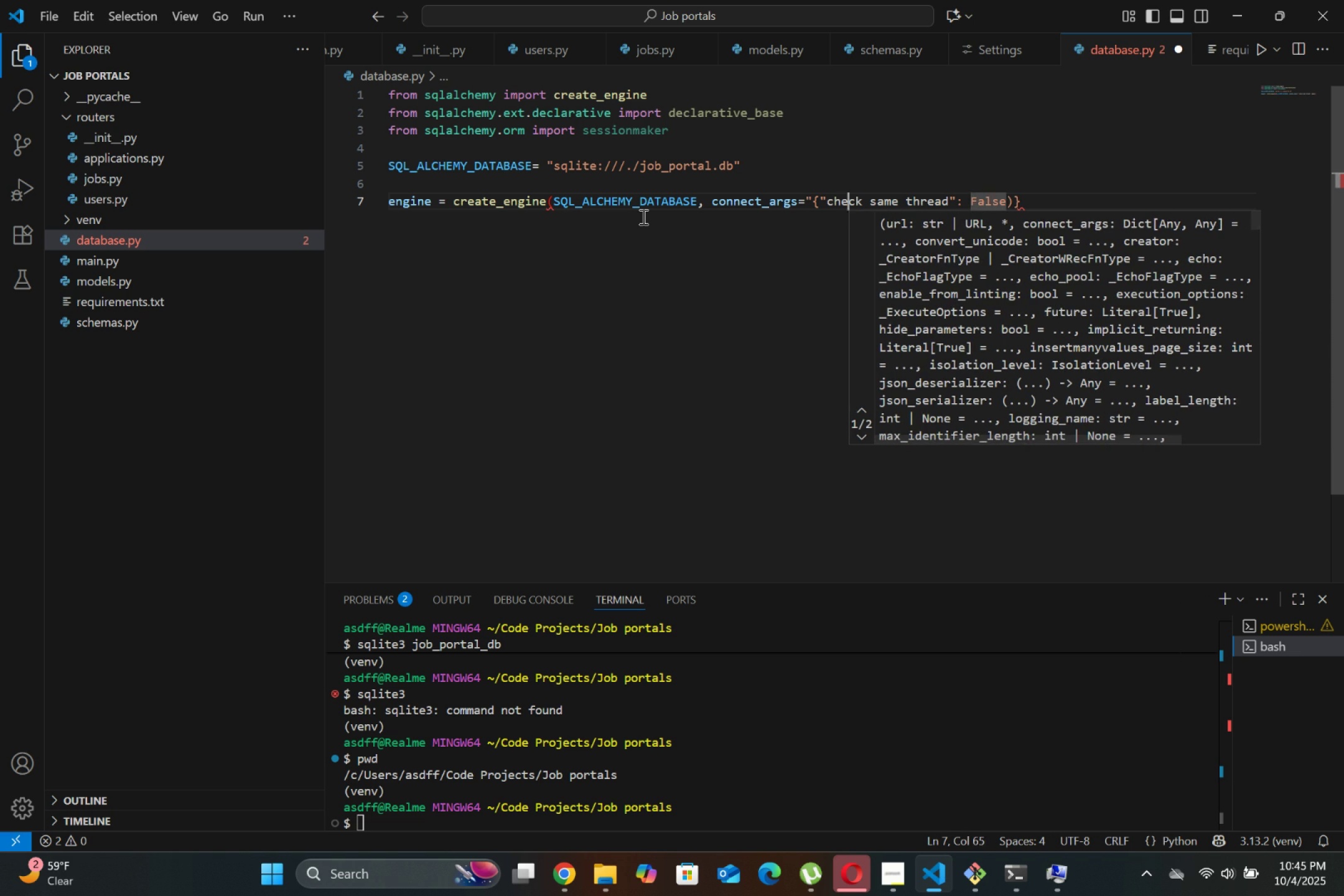 
key(ArrowLeft)
 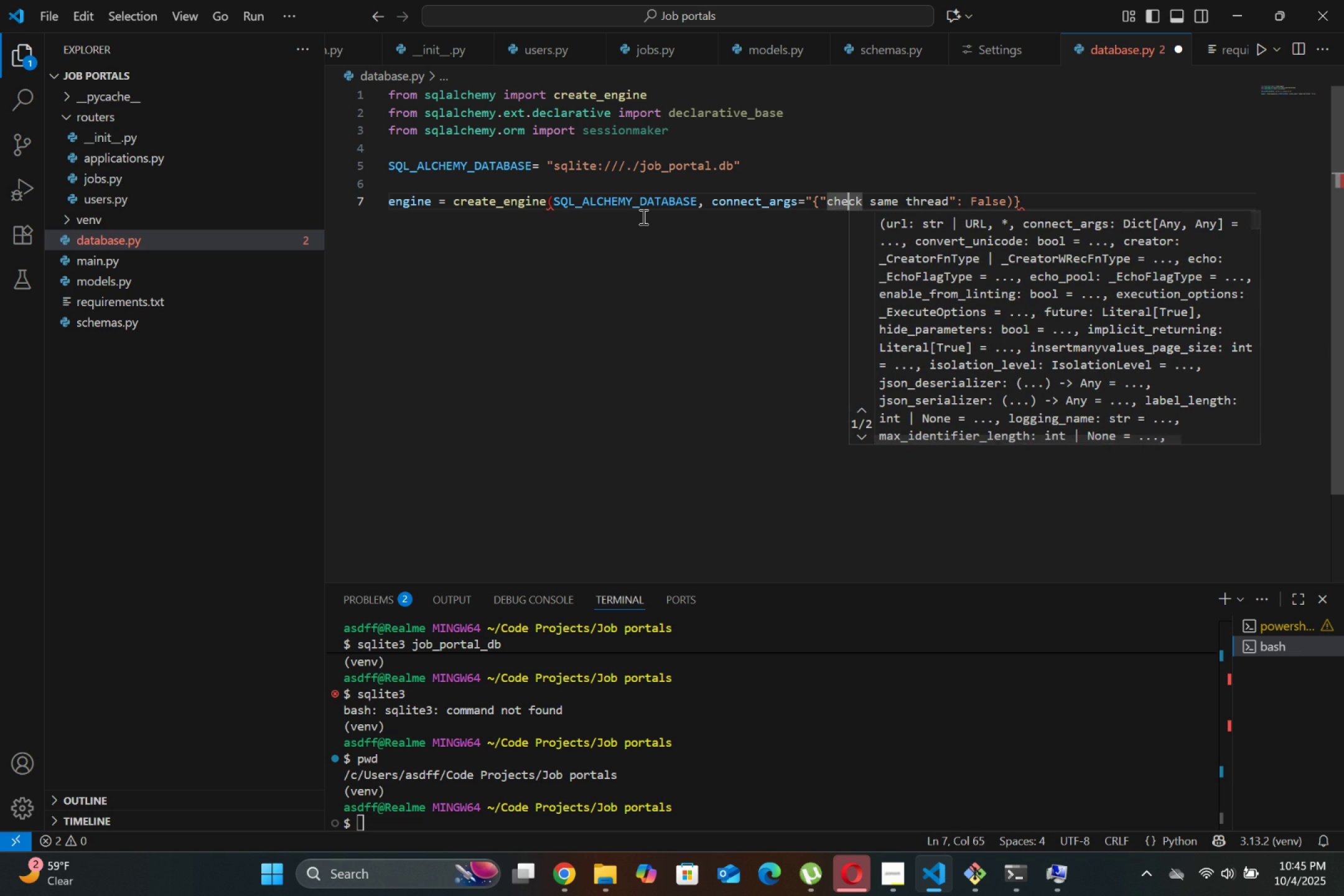 
key(ArrowLeft)
 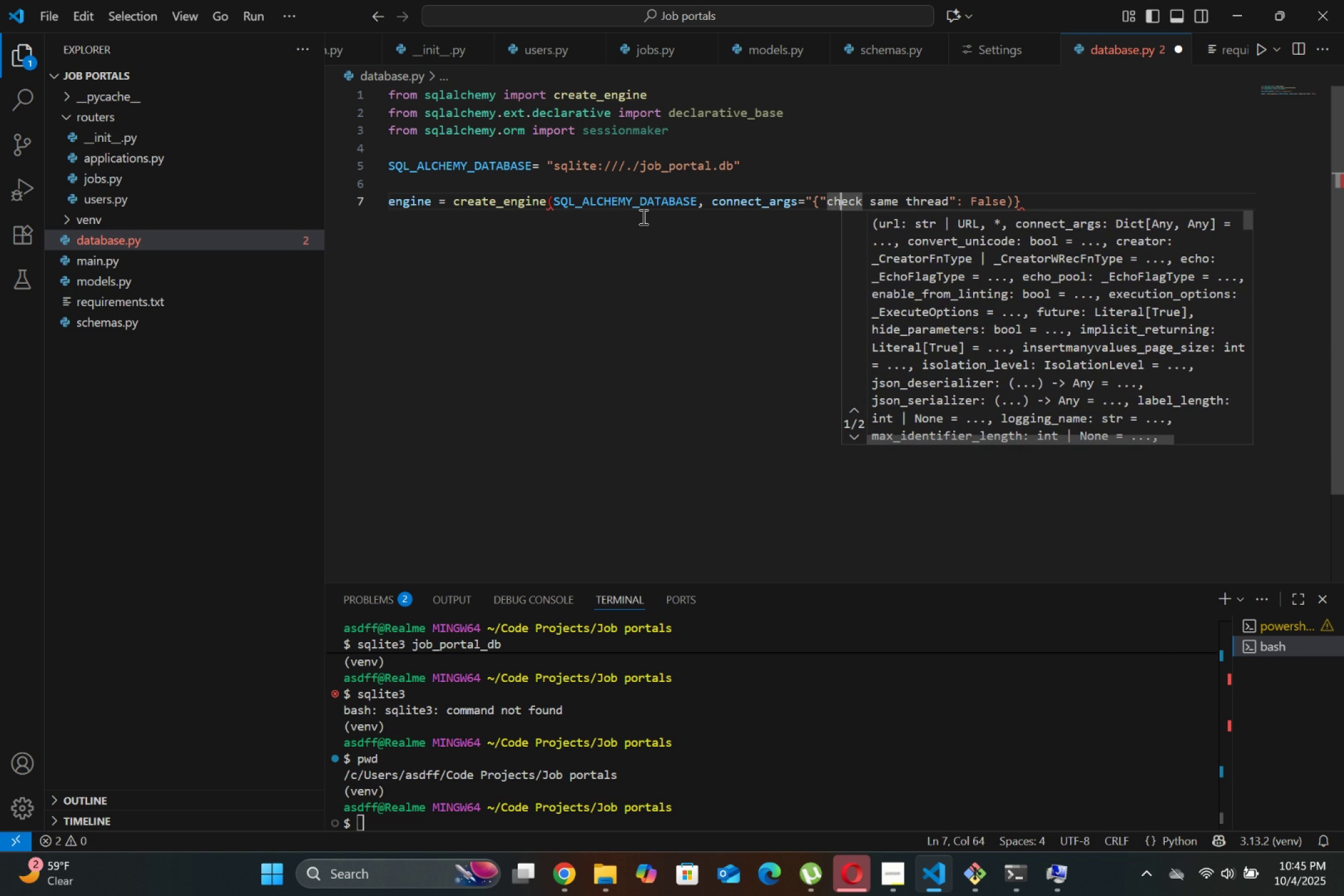 
key(ArrowLeft)
 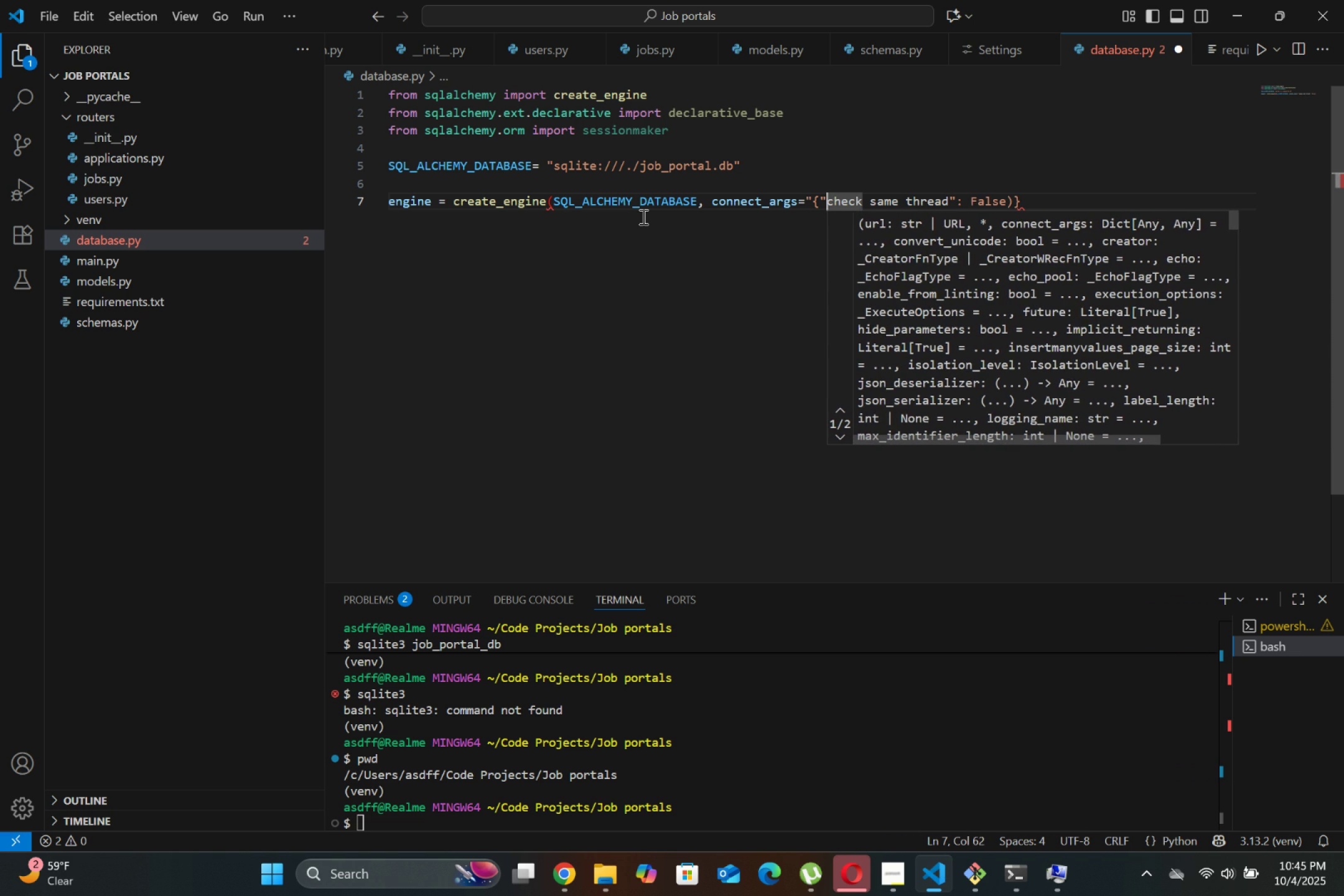 
key(ArrowLeft)
 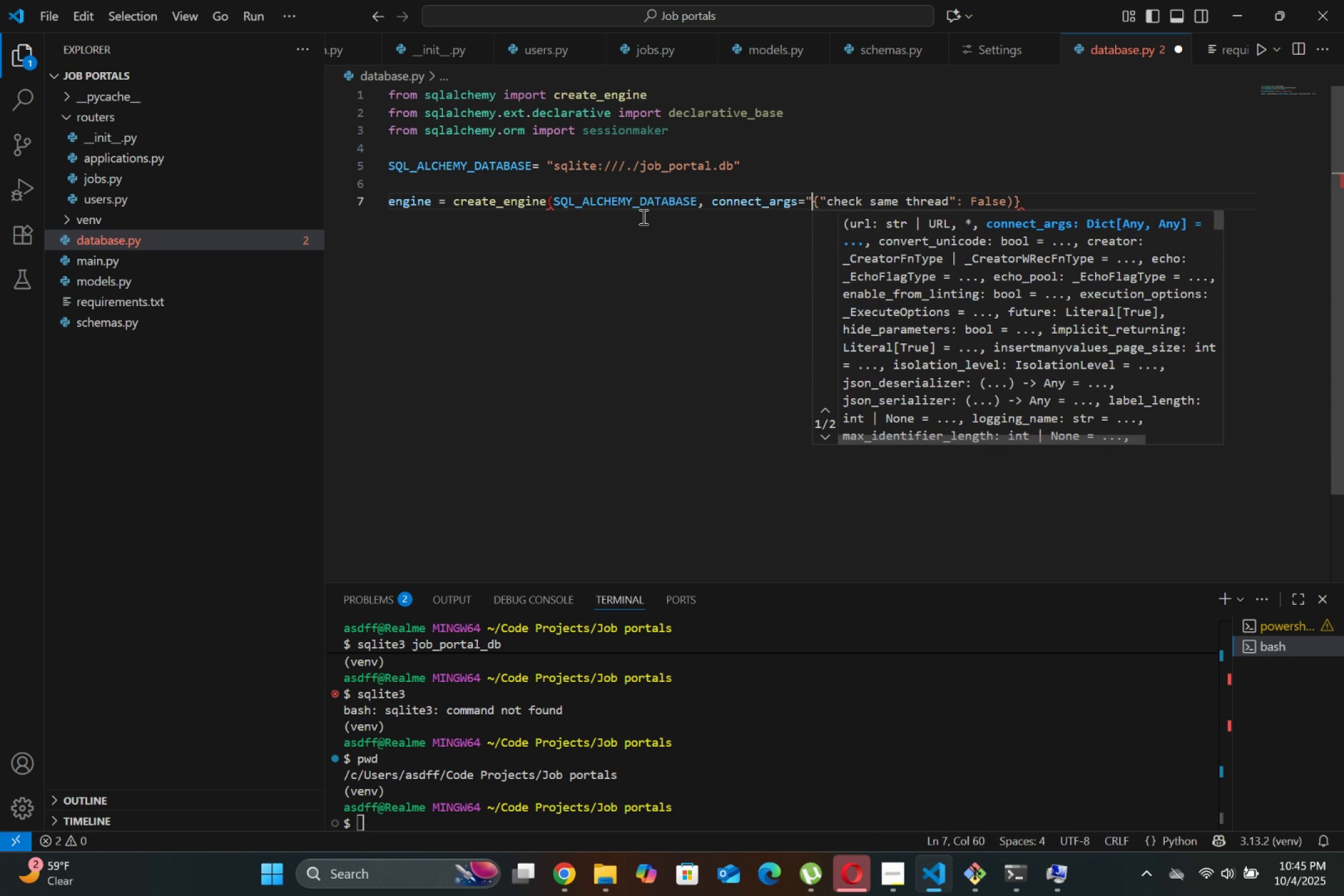 
key(Backspace)